 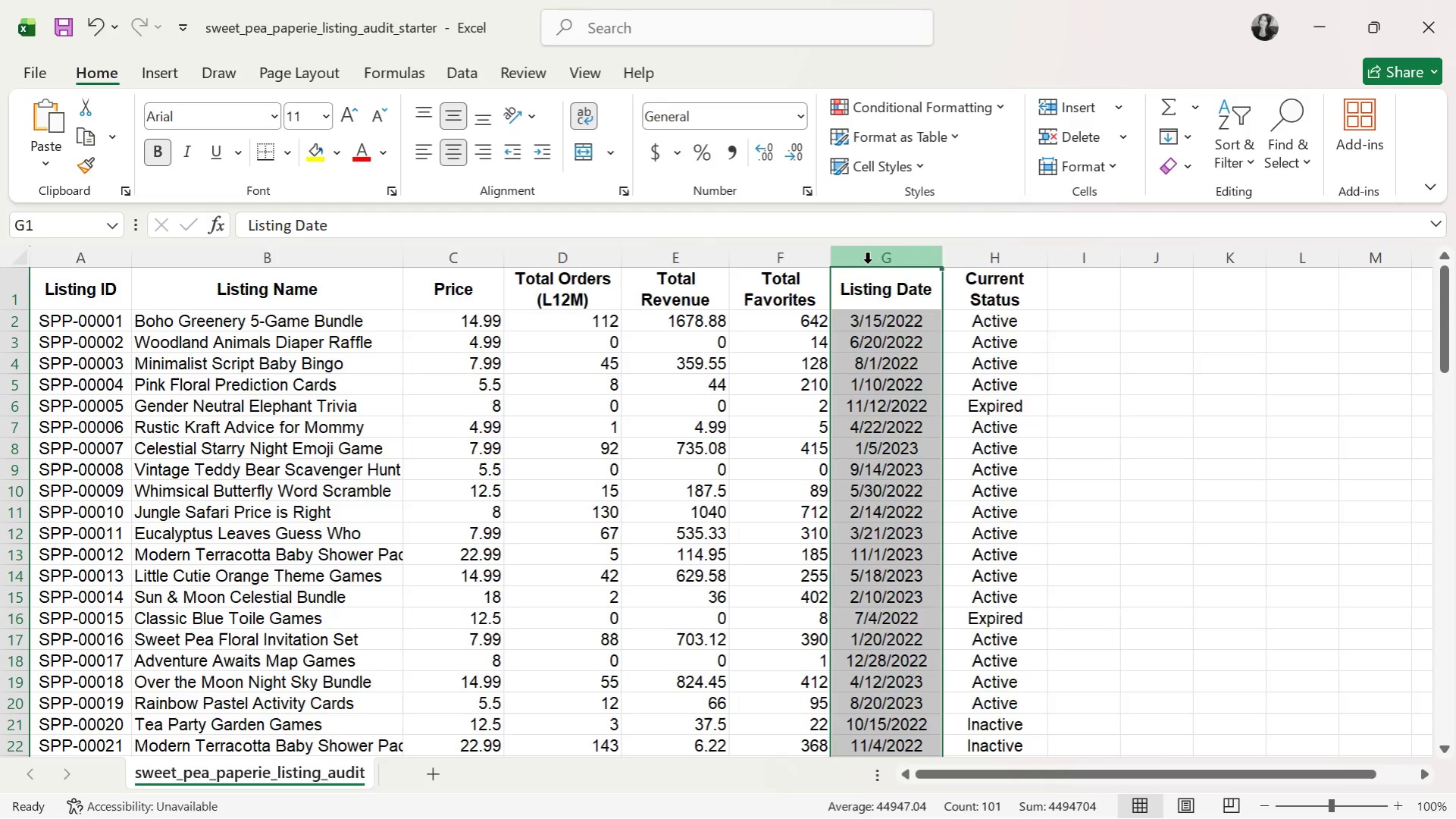 
right_click([867, 263])
 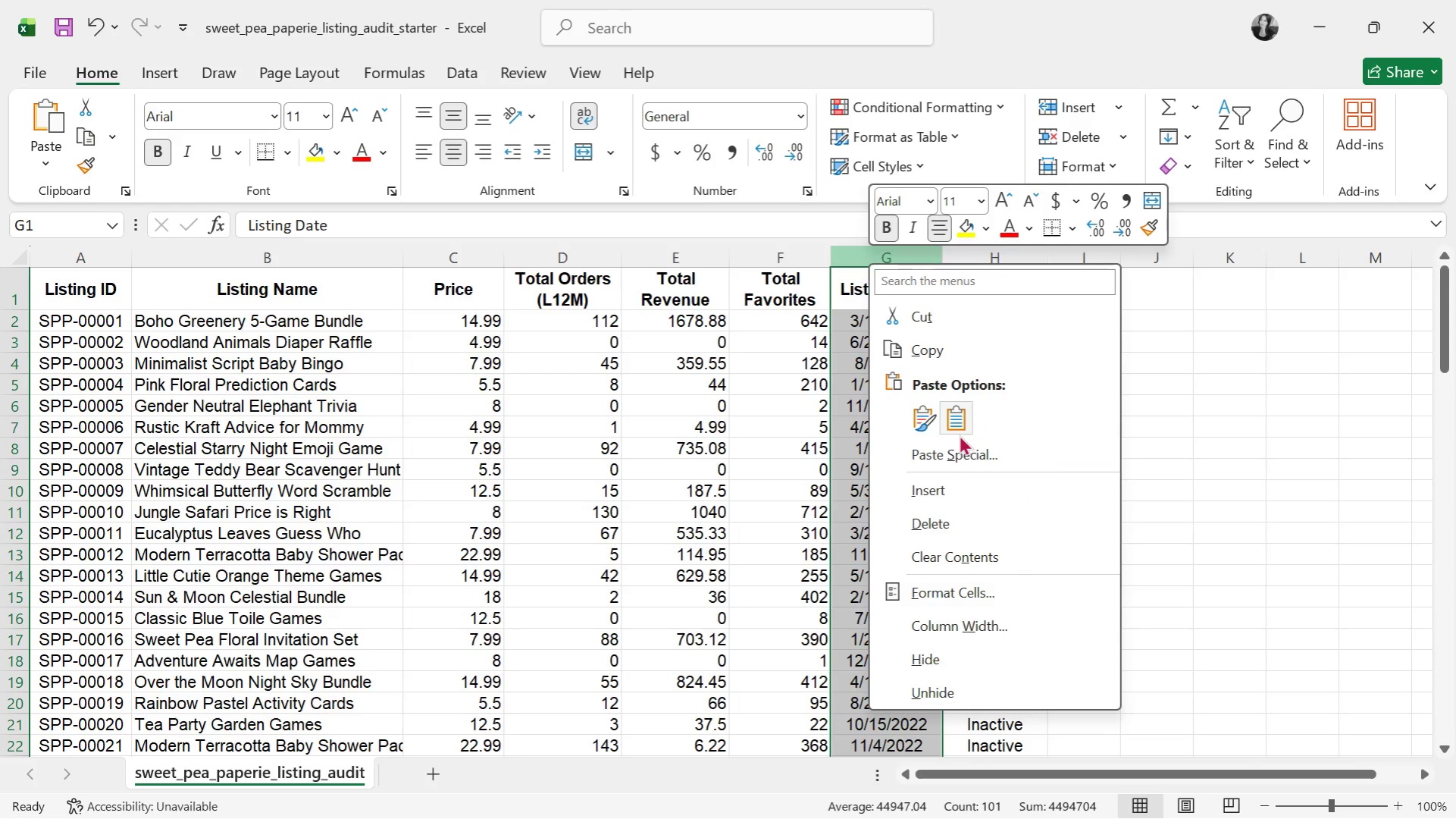 
left_click([961, 488])
 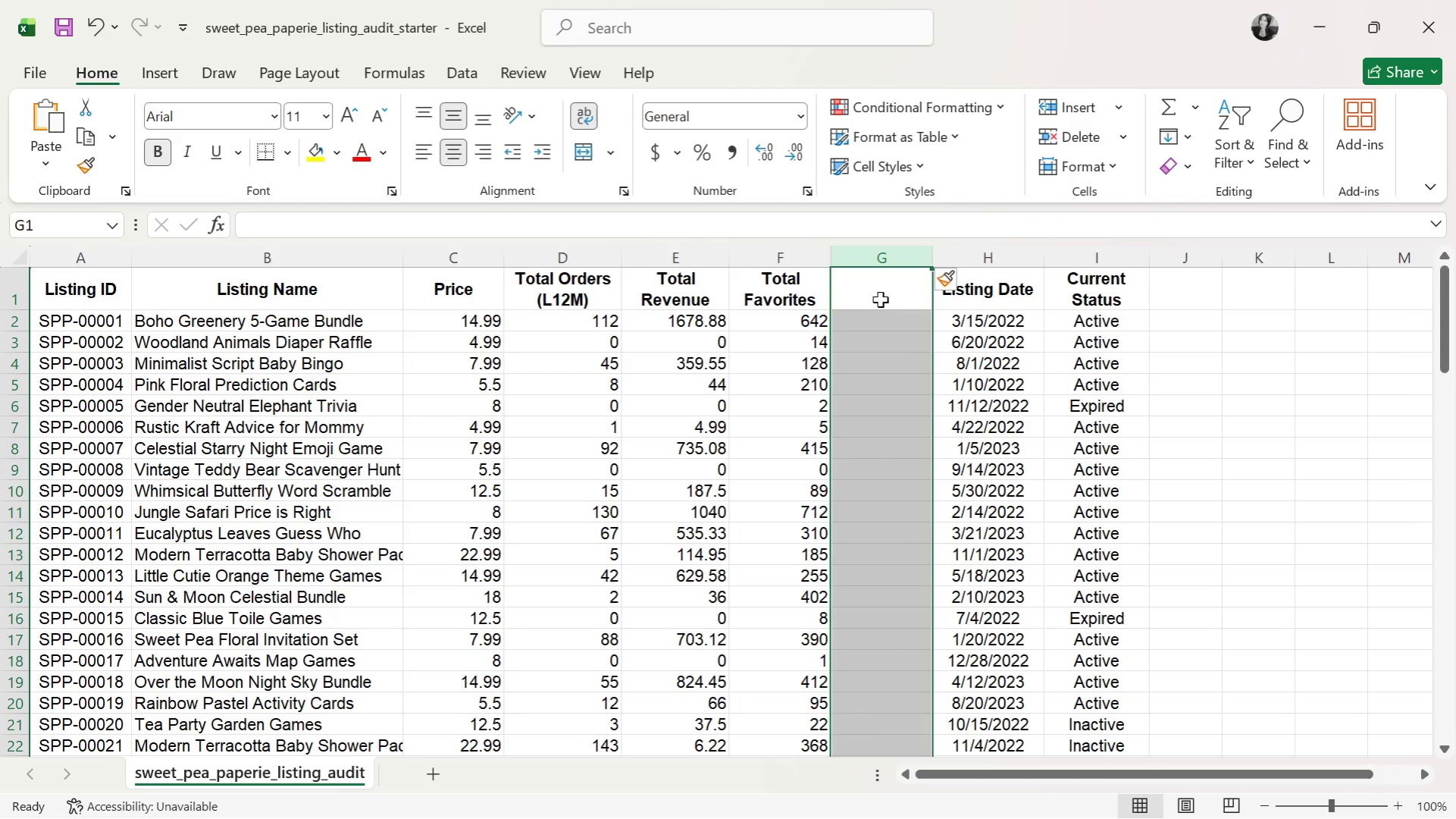 
left_click([880, 295])
 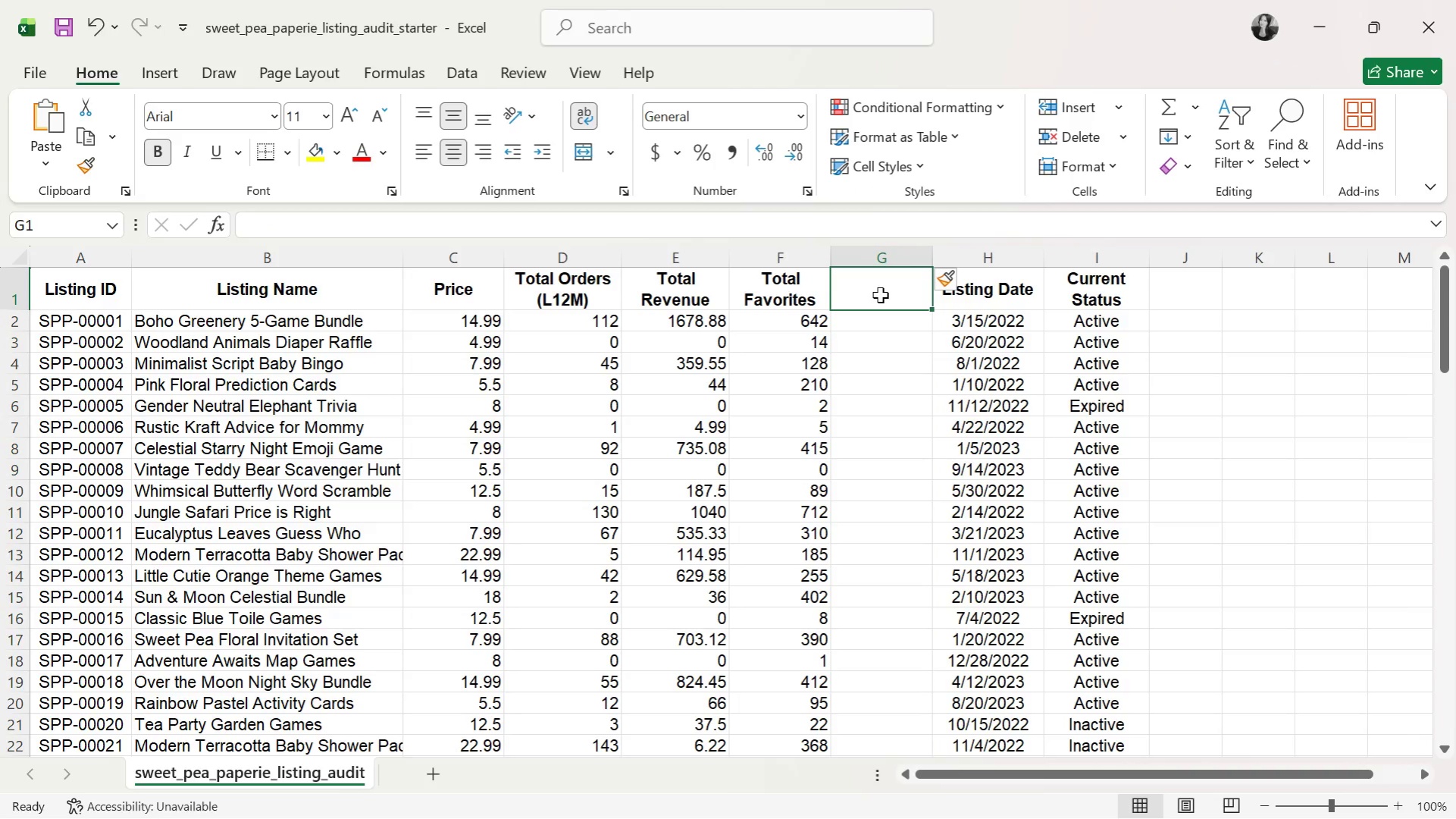 
type(Estimated Fees)
 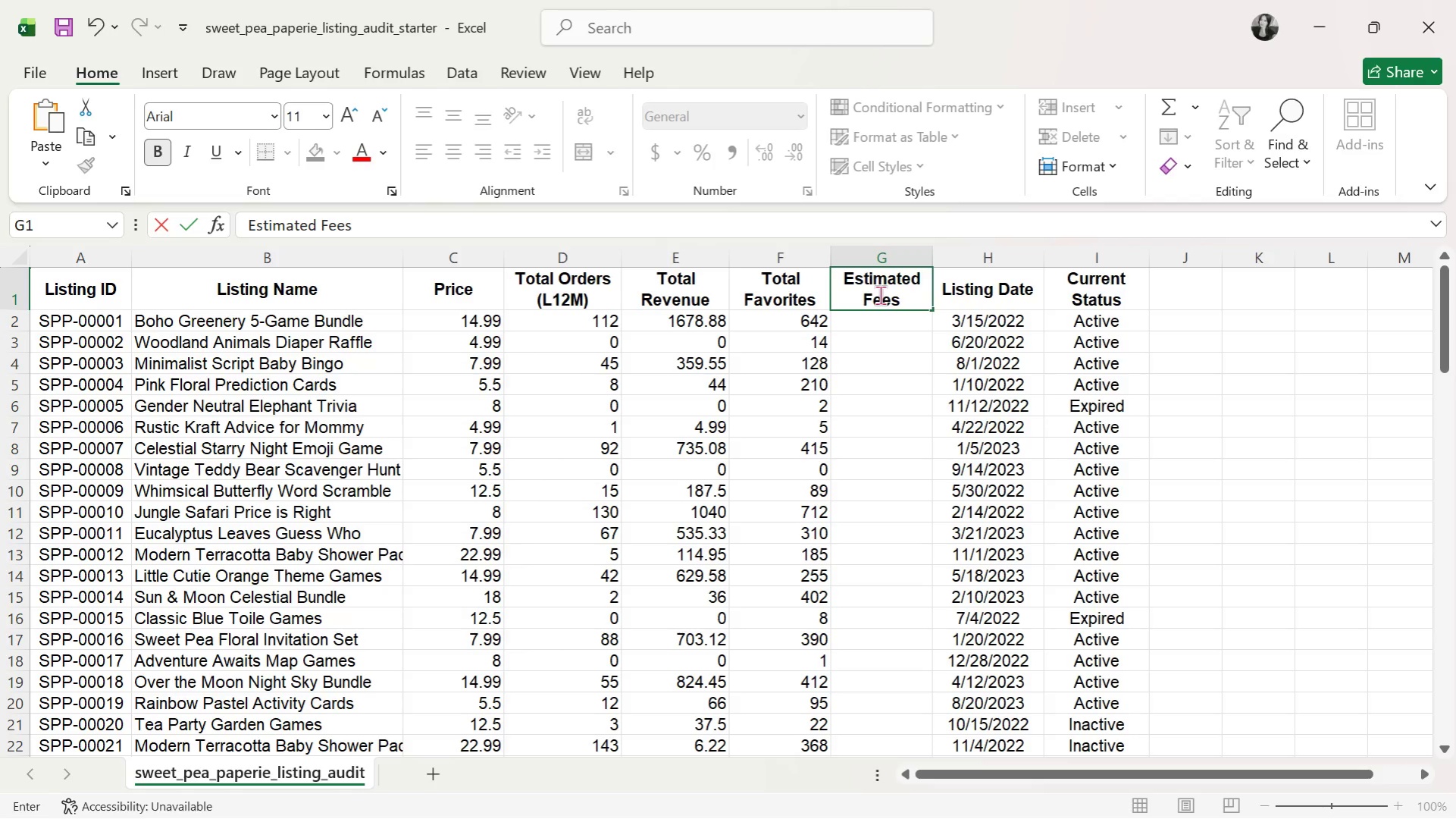 
key(Enter)
 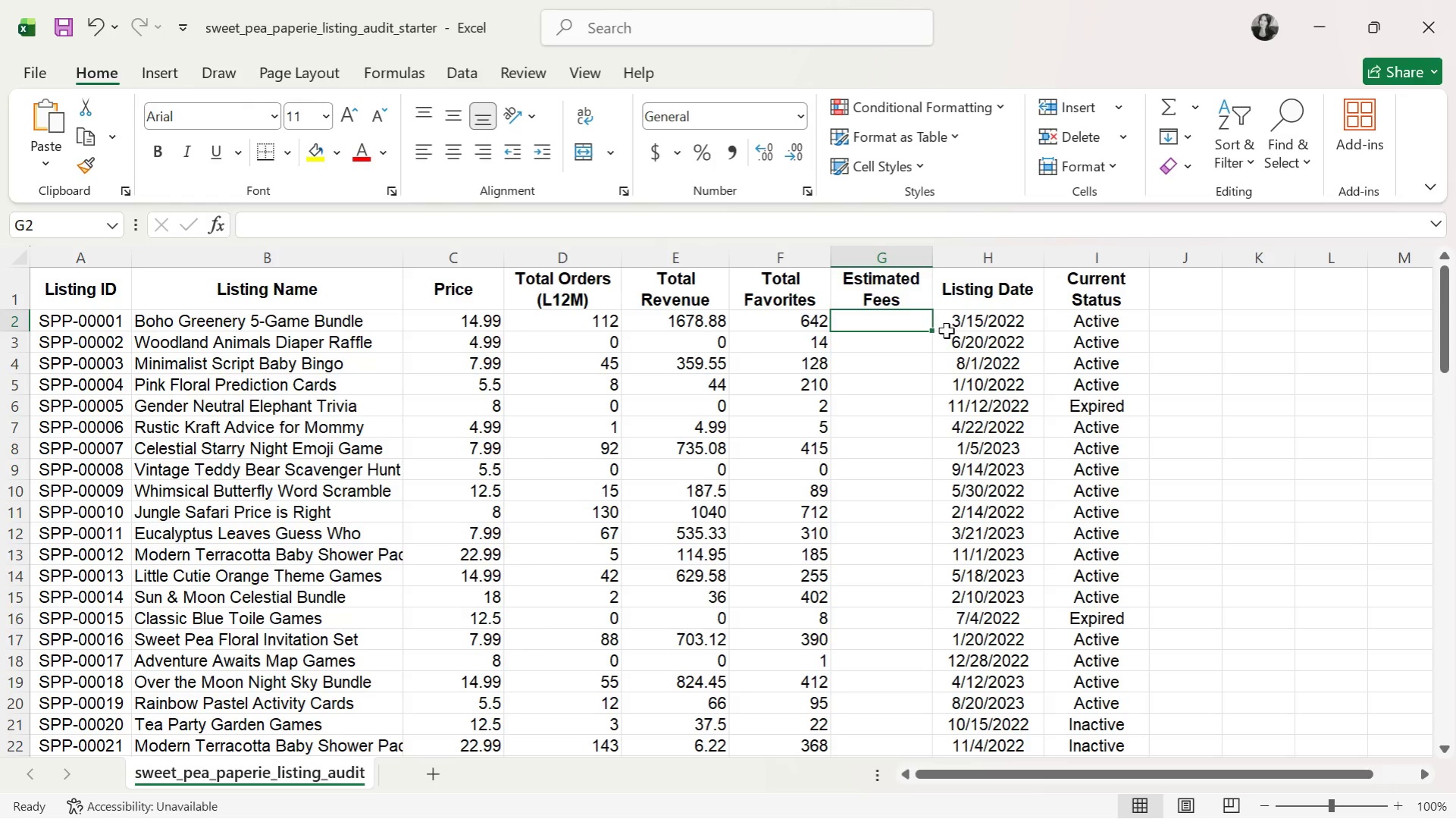 
key(Alt+AltLeft)
 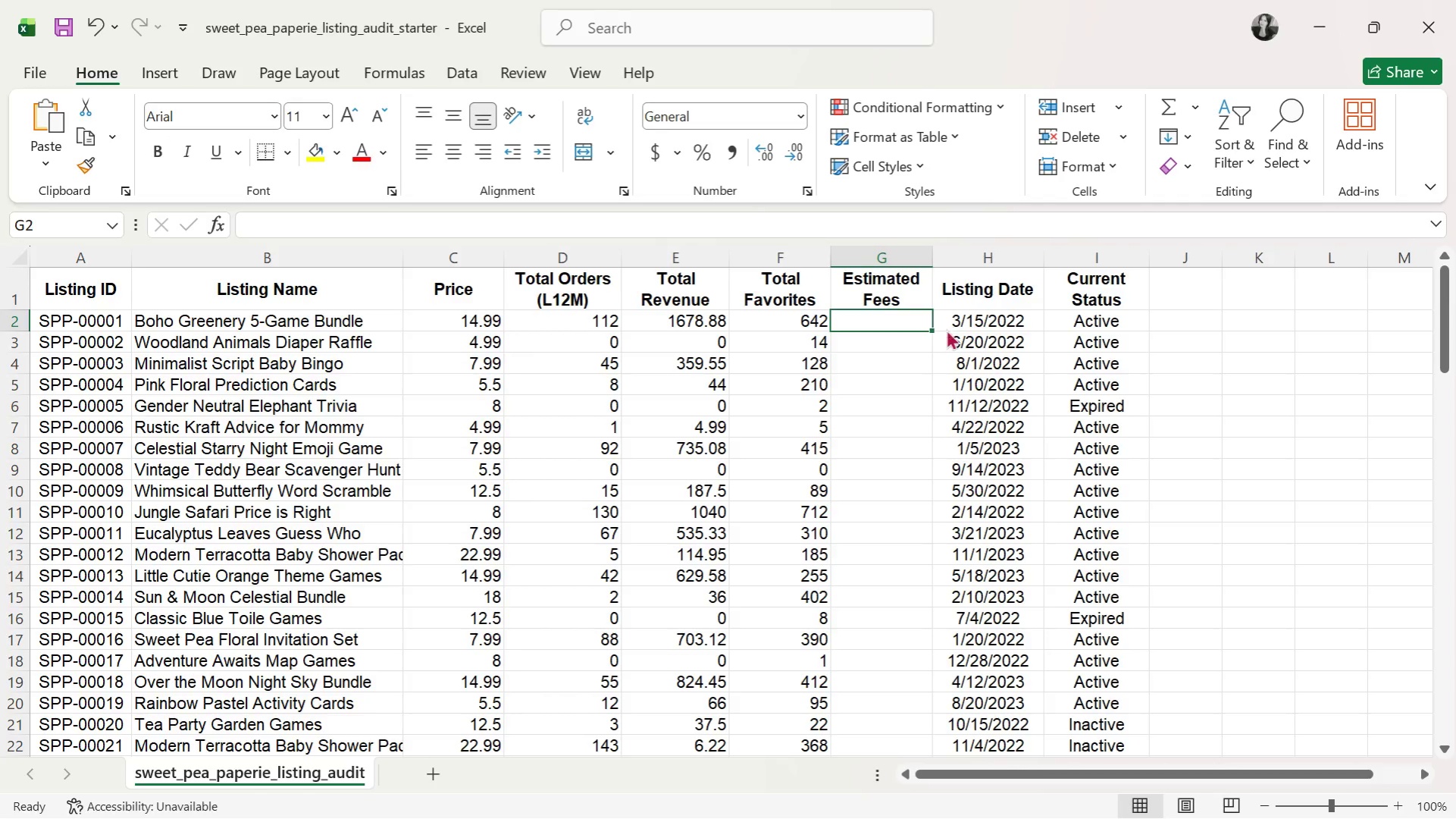 
key(Alt+Tab)